 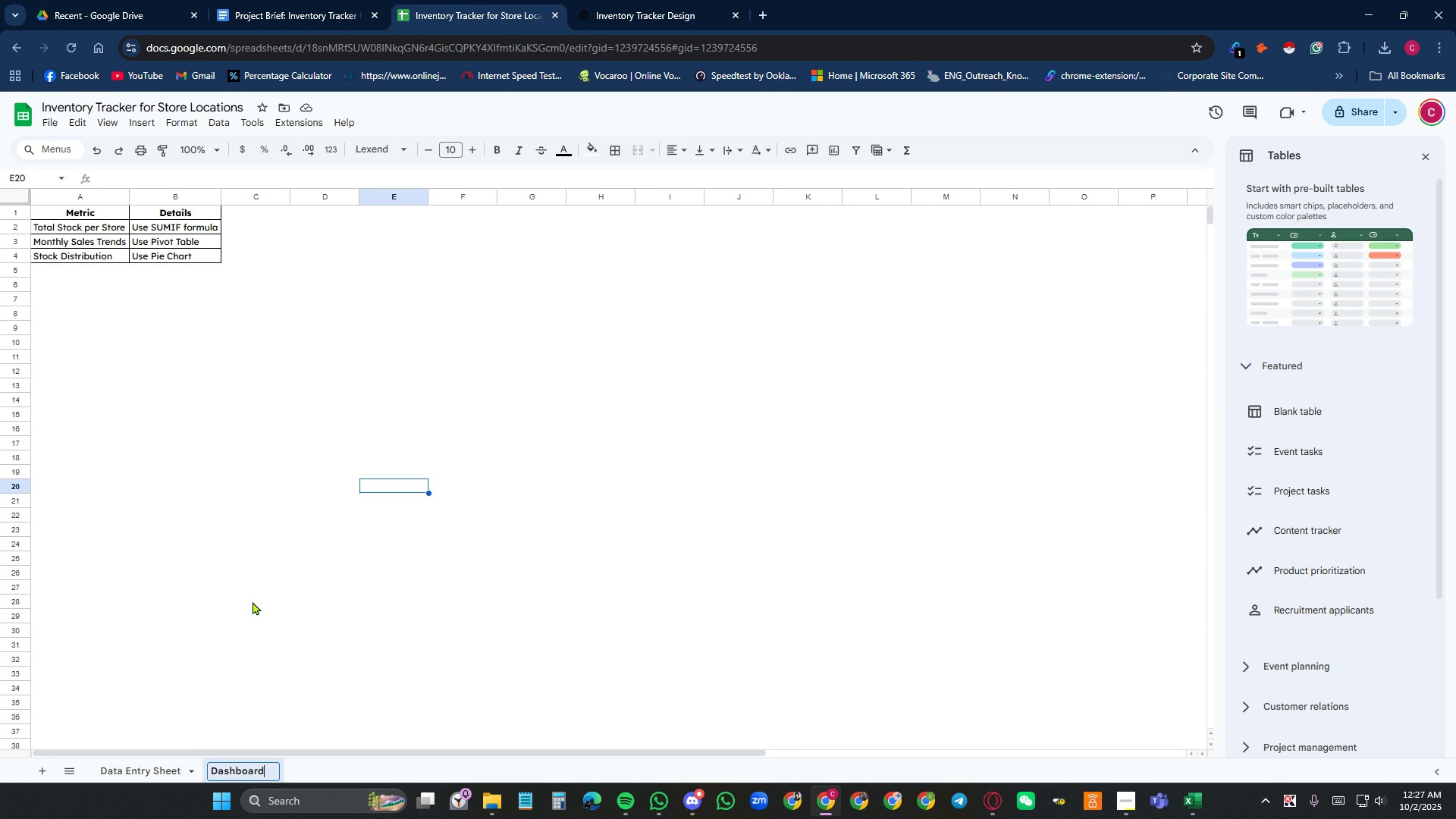 
key(Enter)
 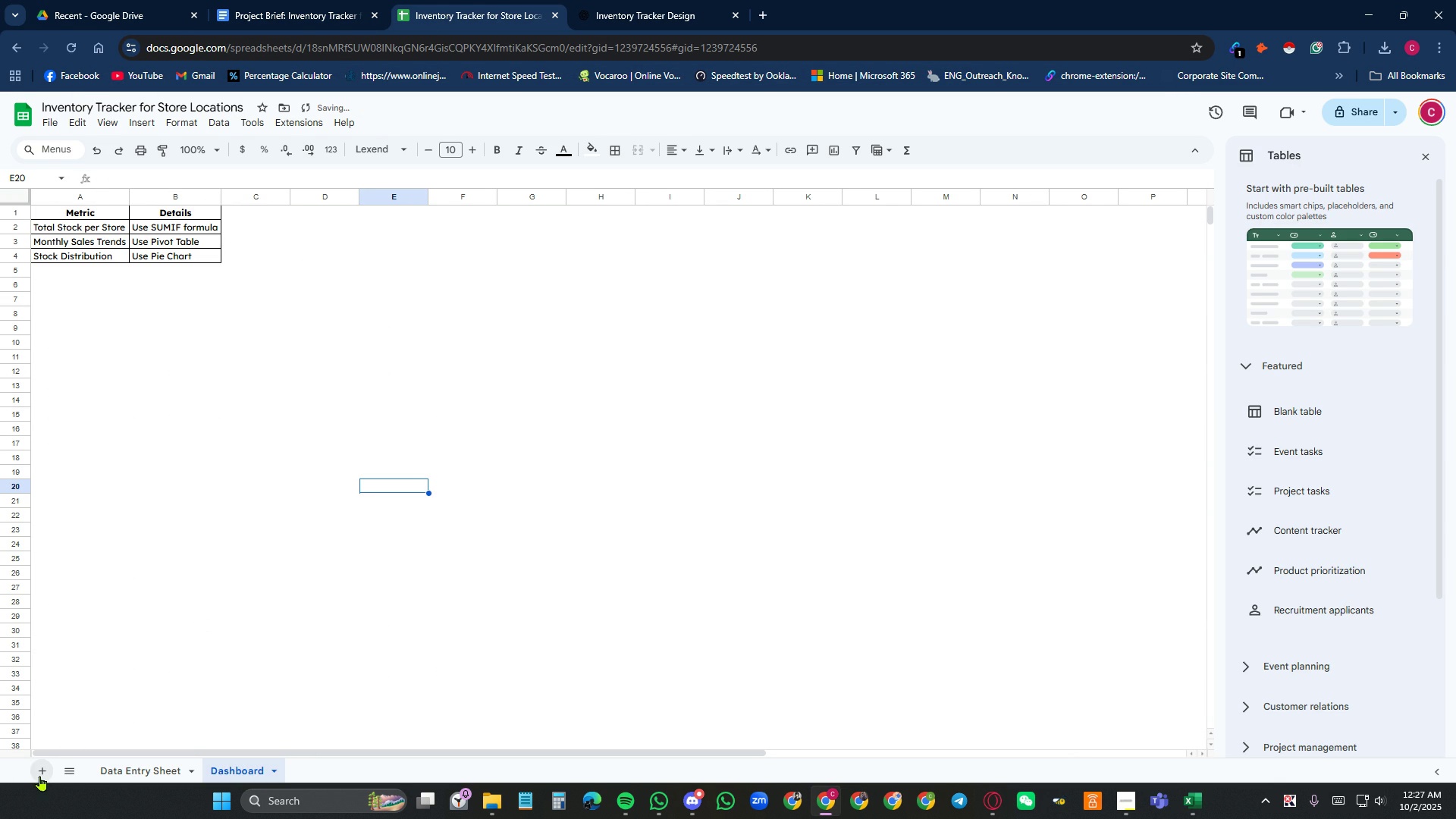 
left_click([42, 775])
 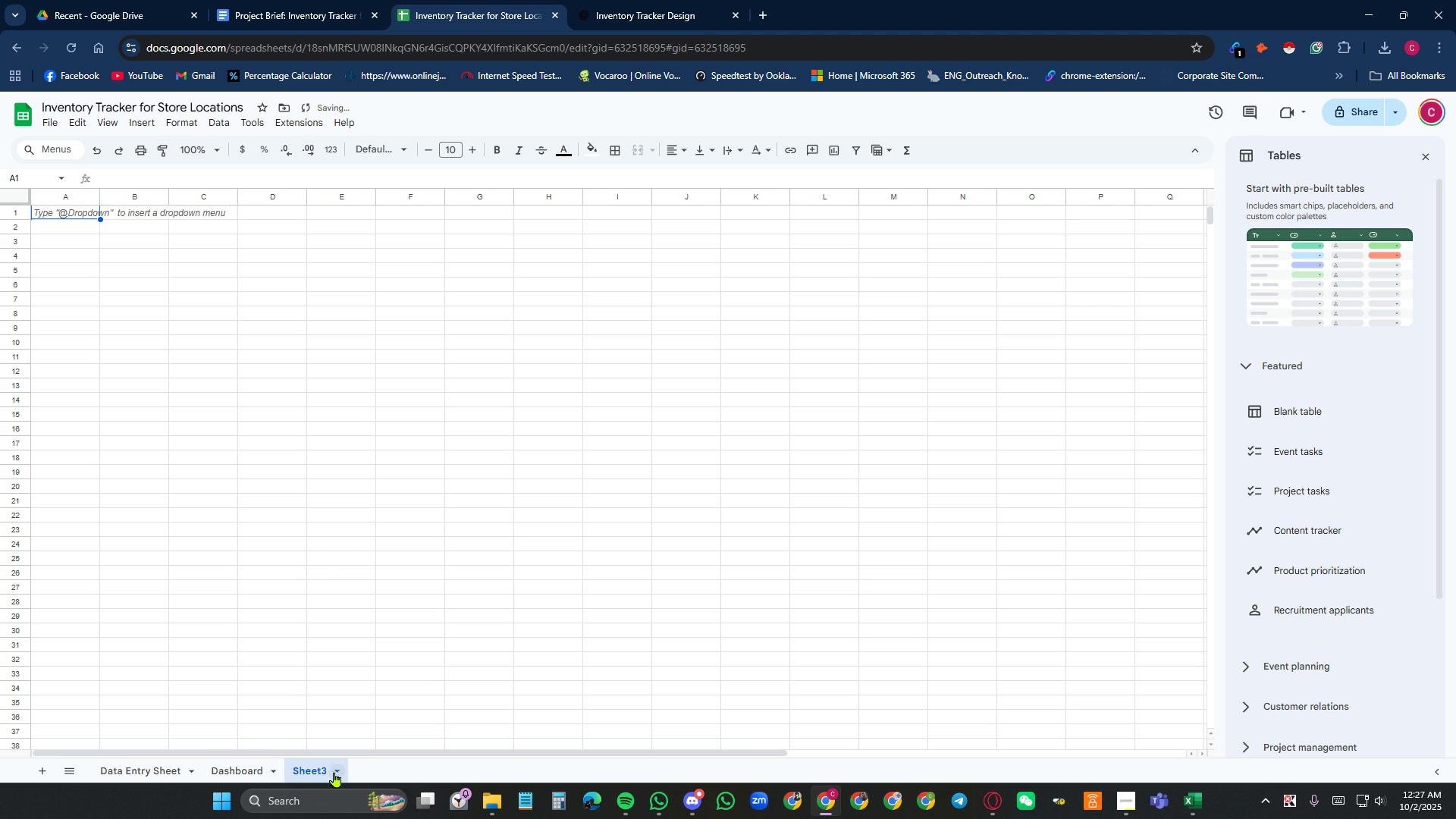 
left_click([337, 770])
 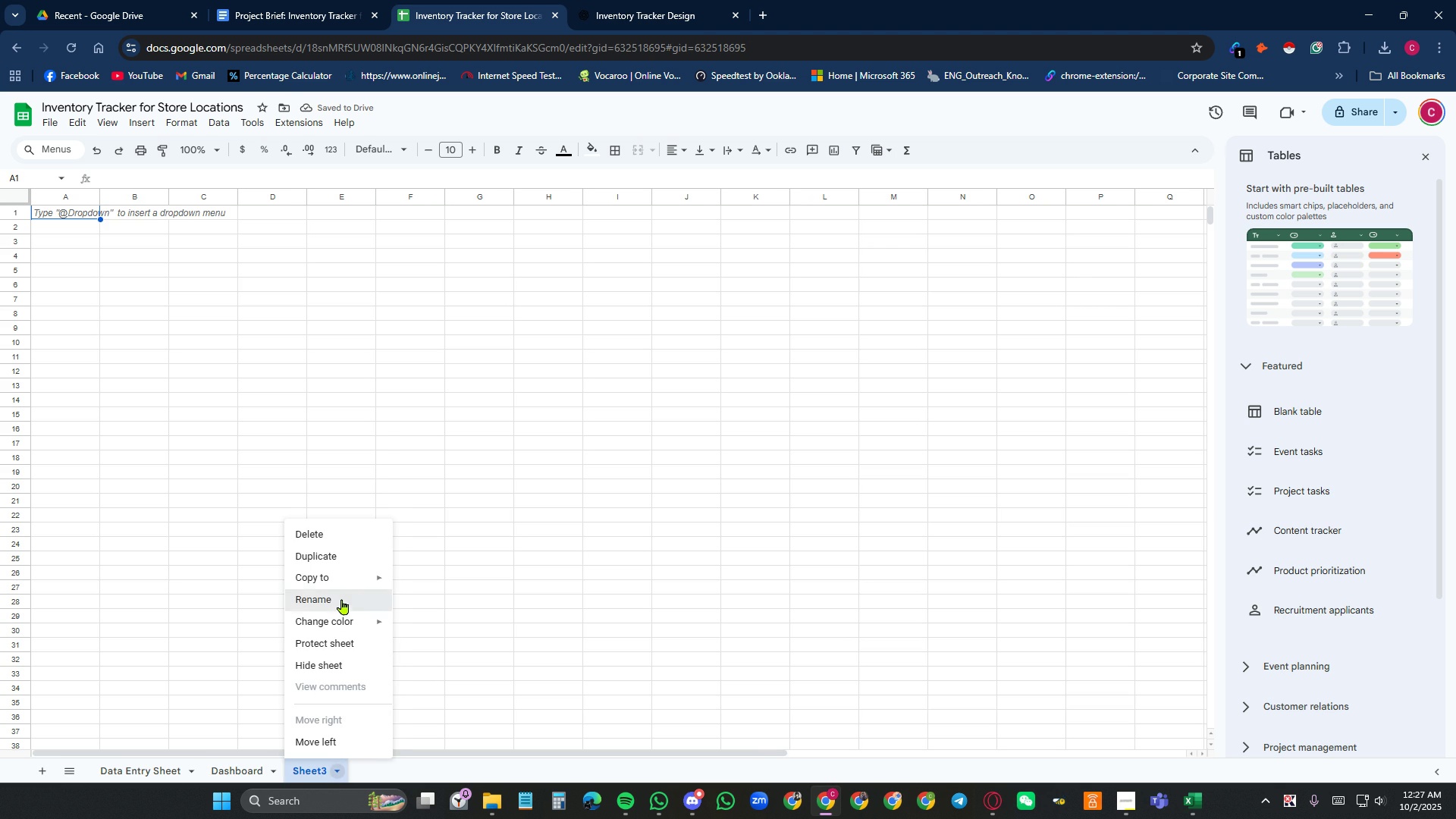 
left_click([342, 599])
 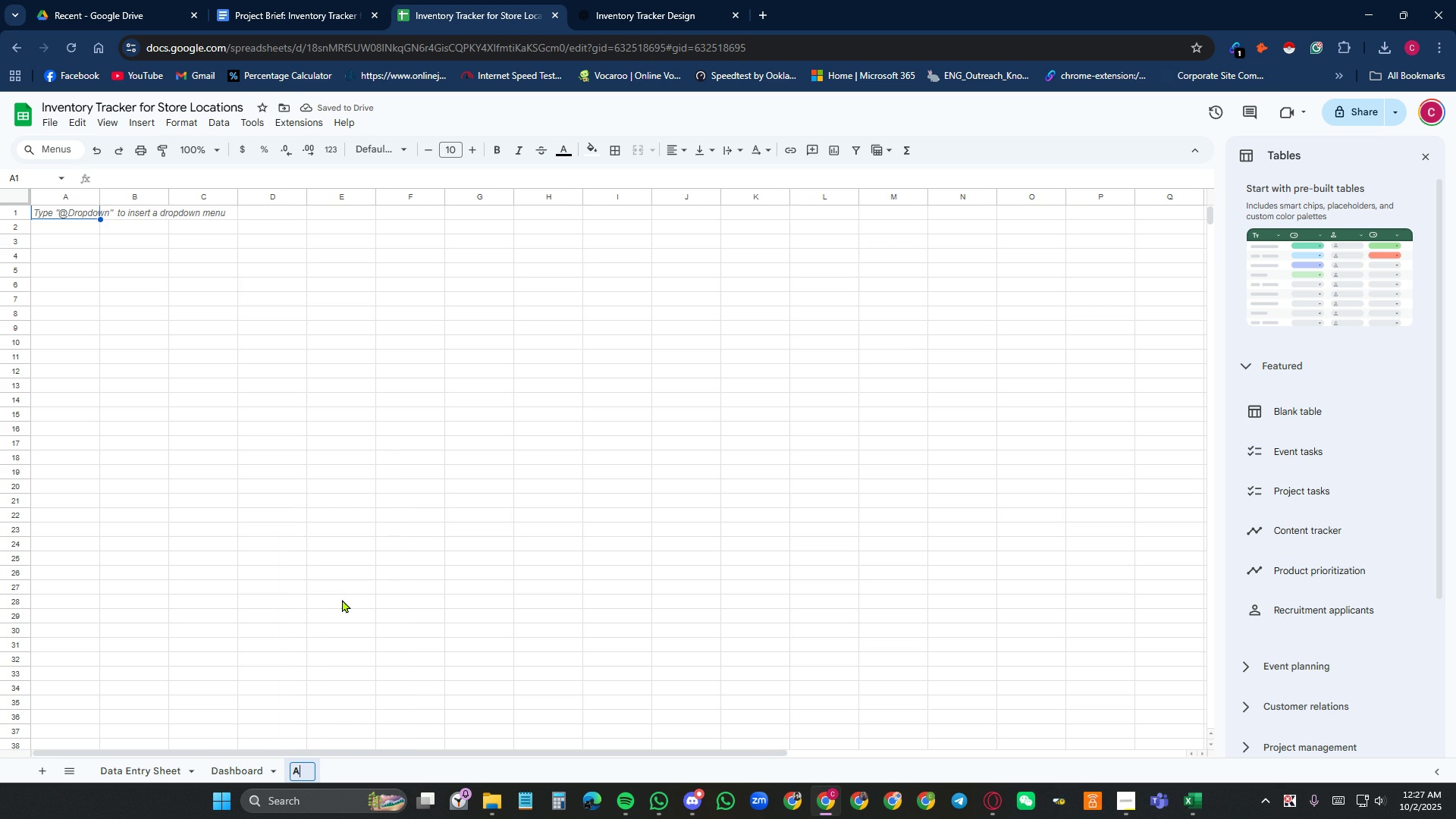 
type(Assumptions)
 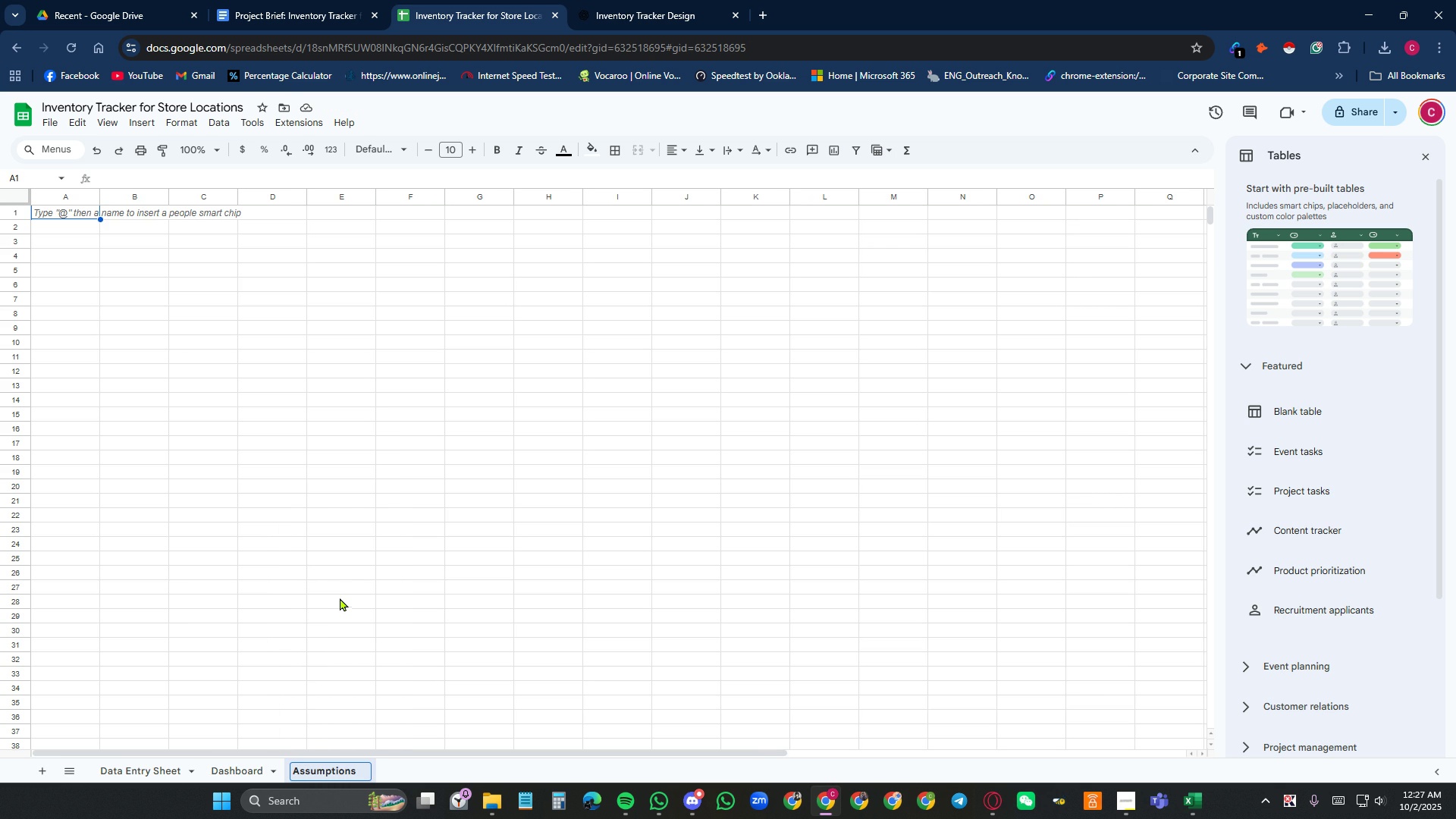 
left_click([341, 599])
 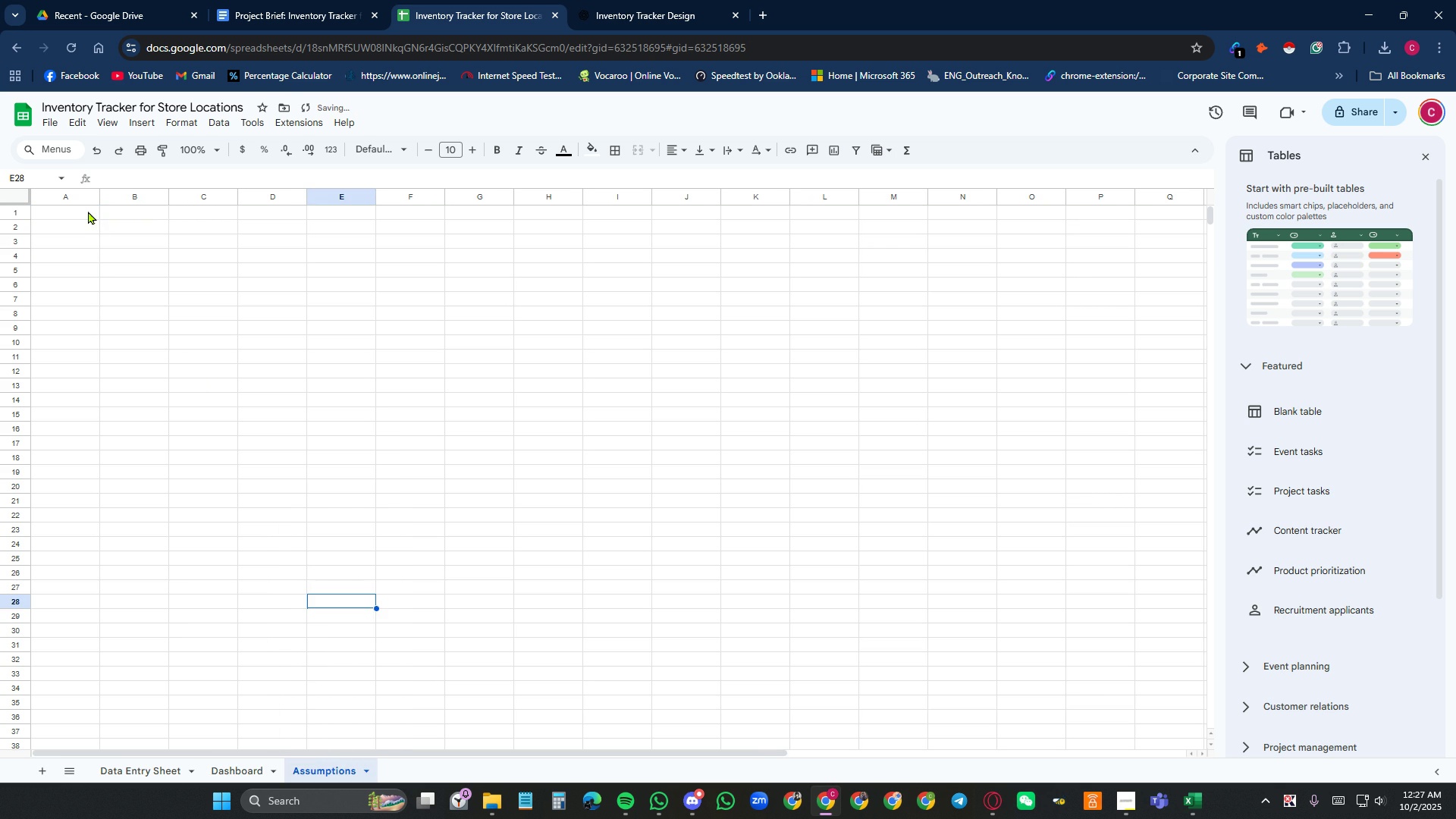 
left_click([88, 210])